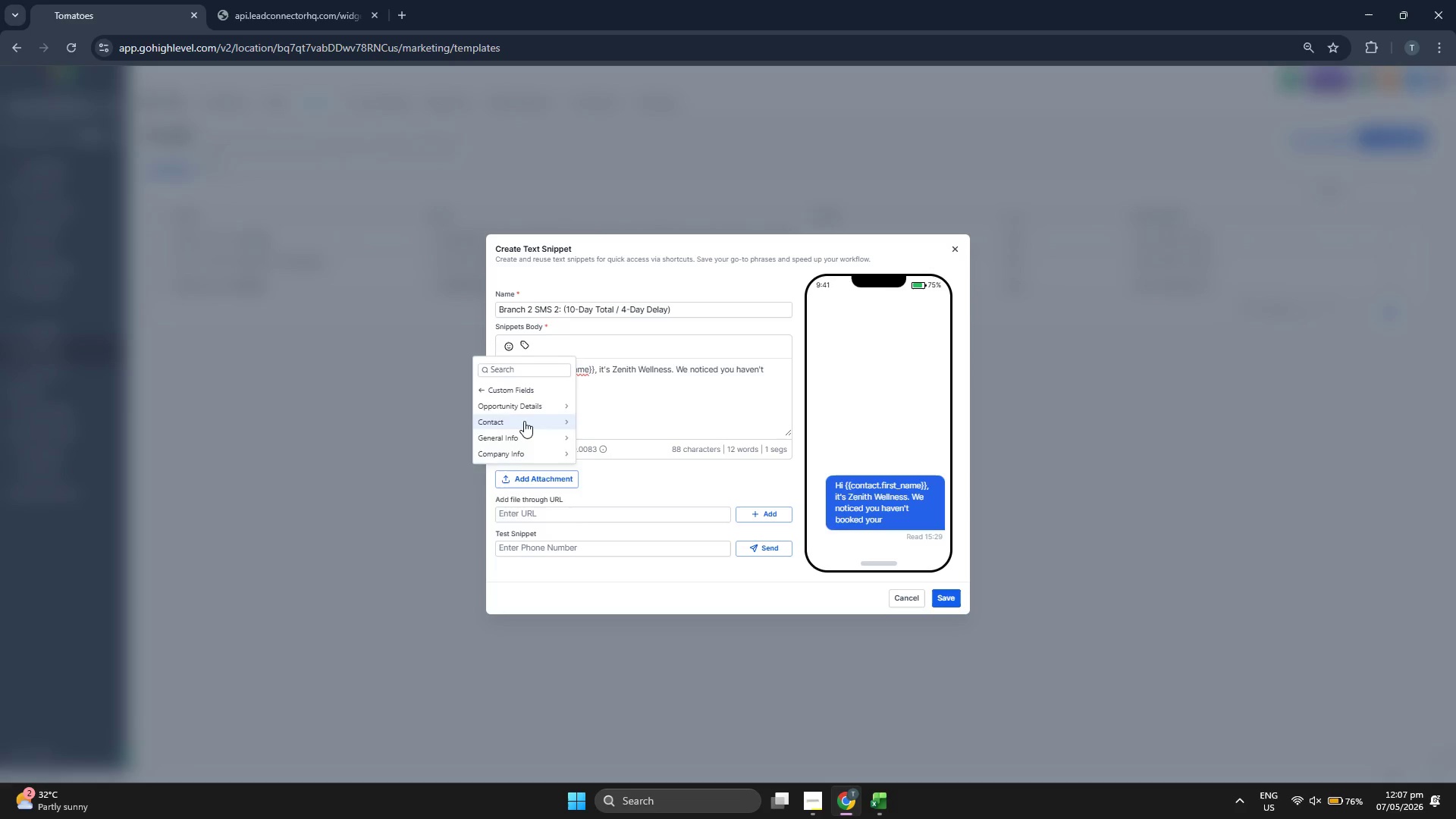 
scroll: coordinate [533, 495], scroll_direction: down, amount: 5.0
 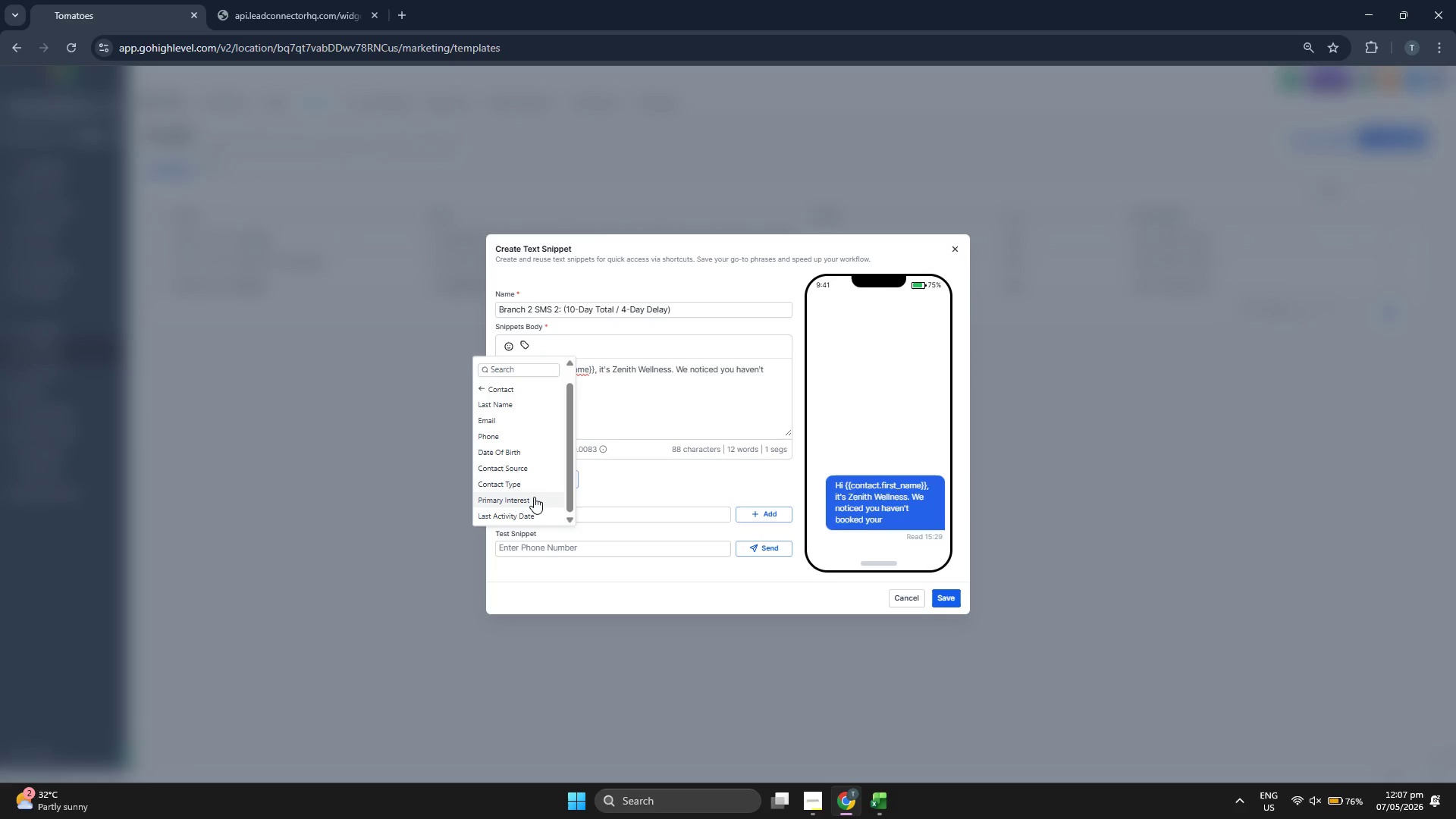 
left_click([534, 497])
 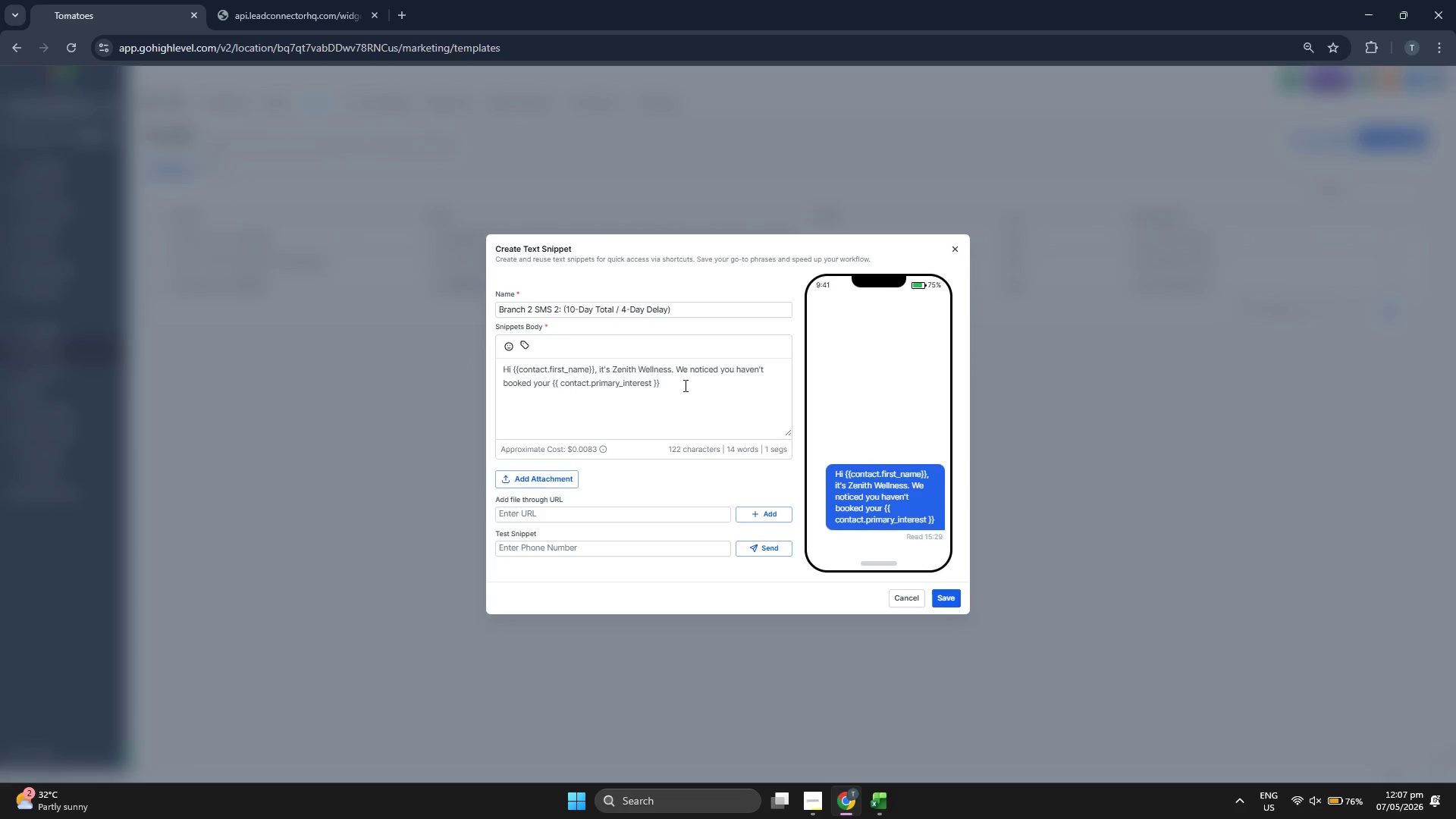 
left_click([688, 384])
 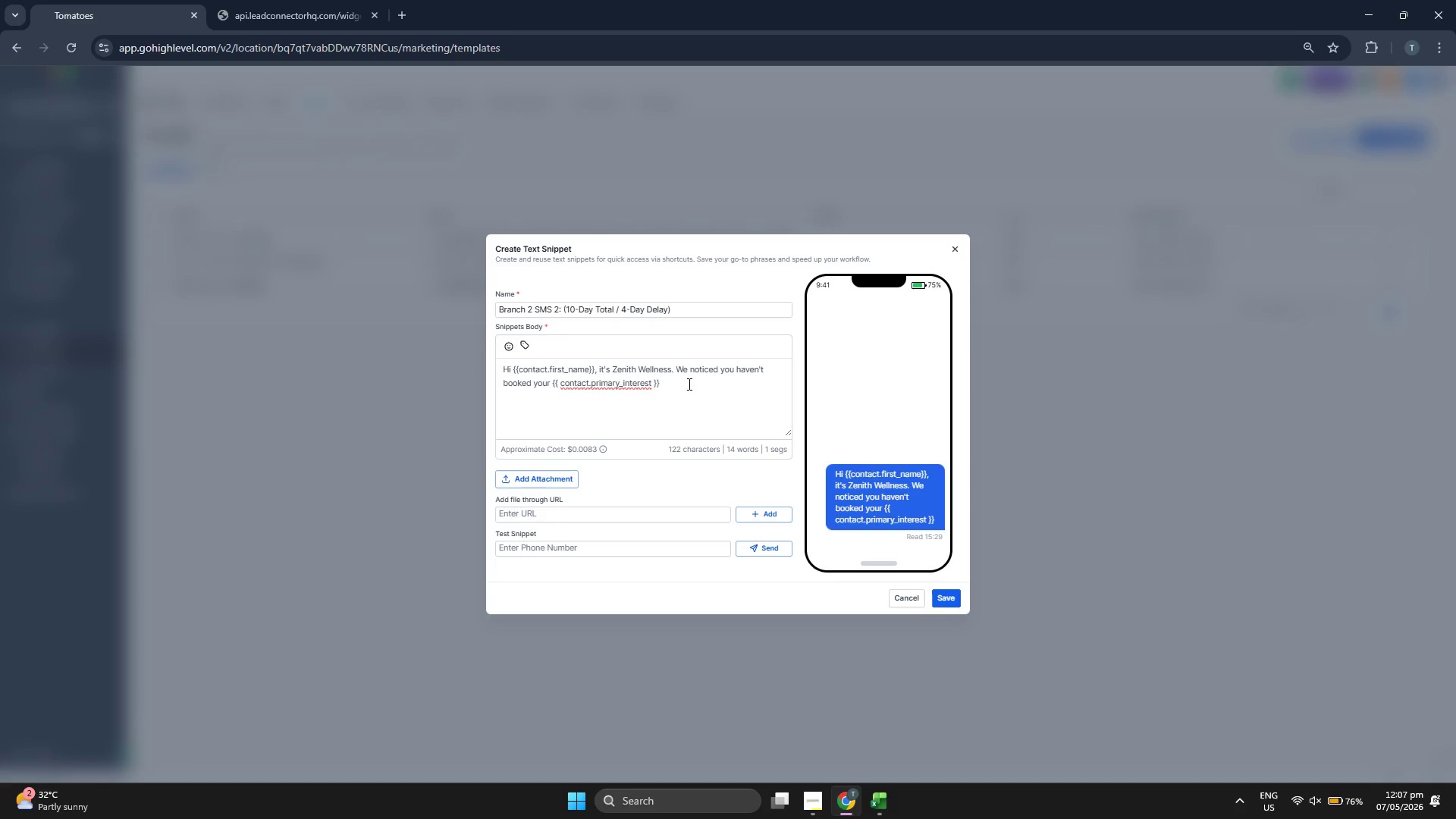 
type( assessment yet.)
 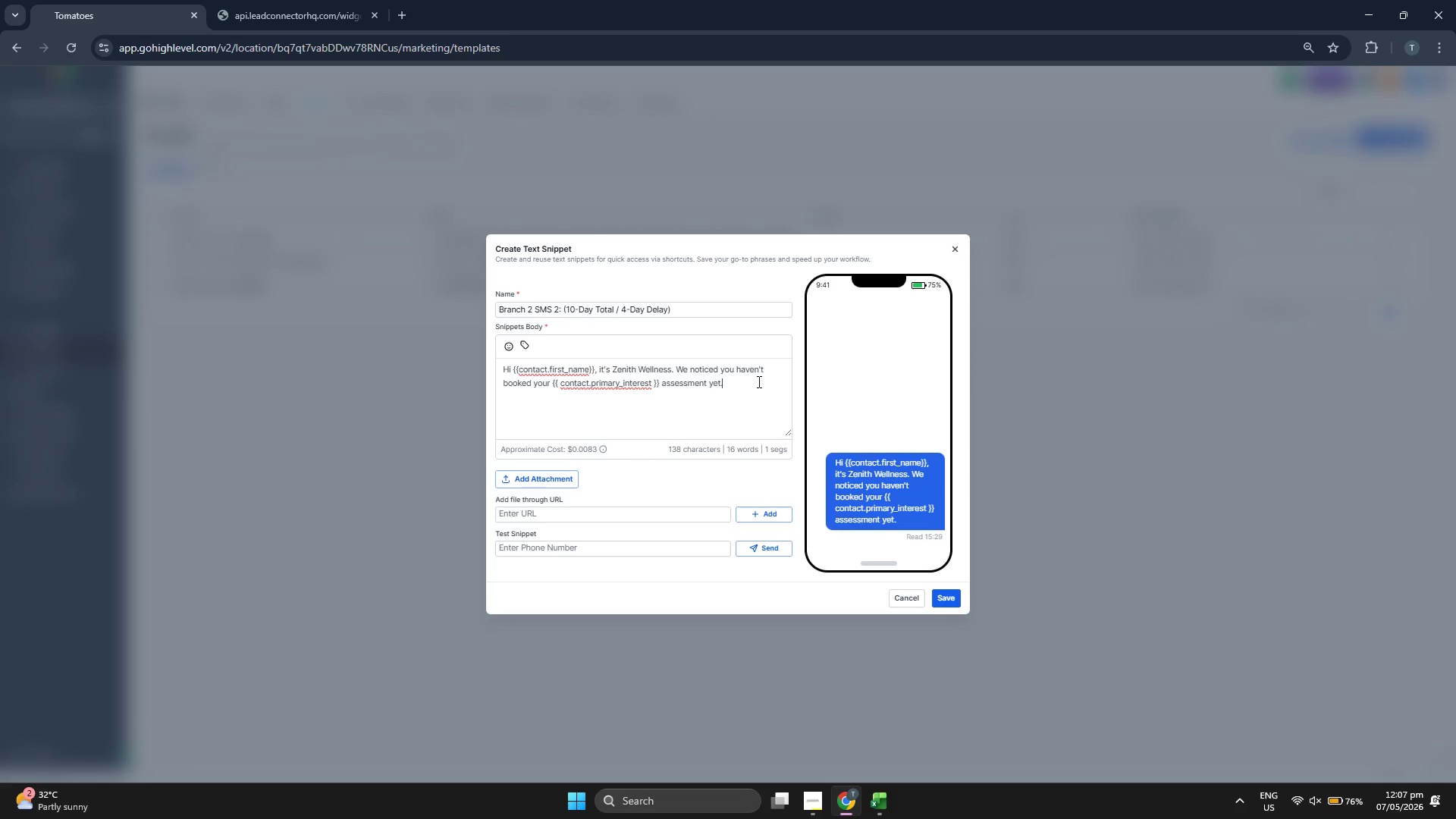 
type( Is there a specific health goal we can helop )
key(Backspace)
key(Backspace)
type( clarify for you? Ju)
key(Backspace)
key(Backspace)
key(Backspace)
 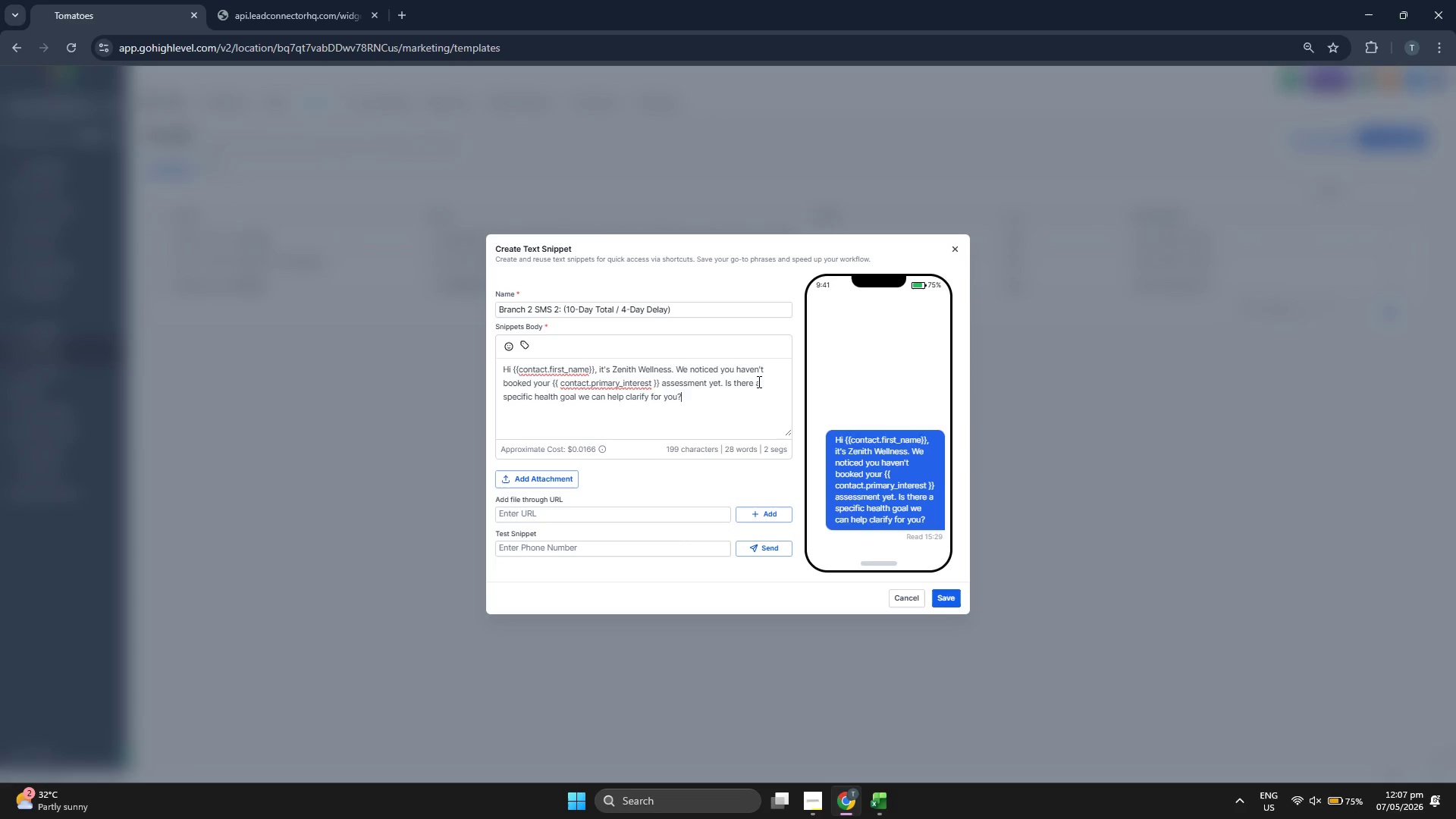 
key(Enter)
 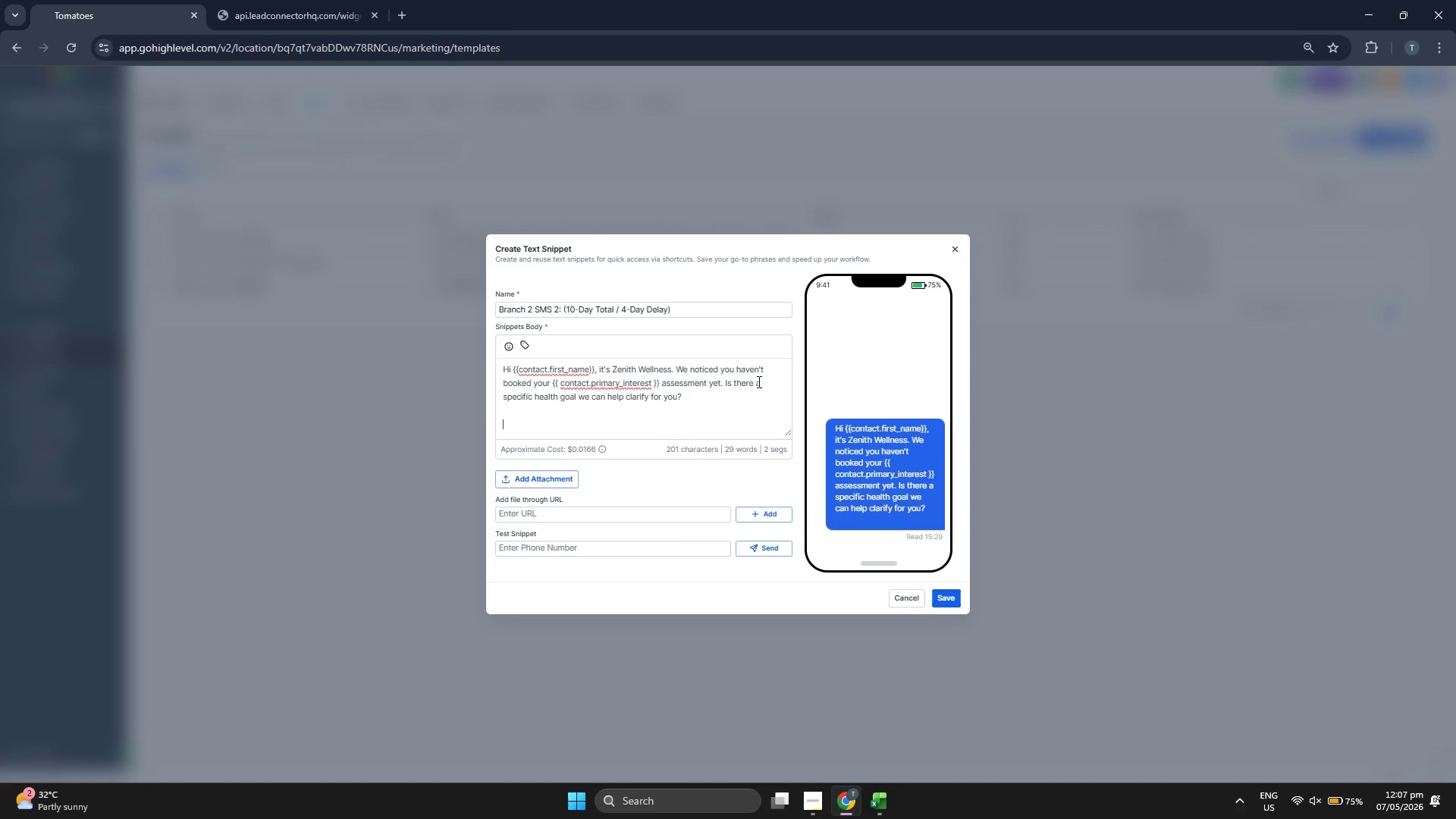 
key(Enter)
 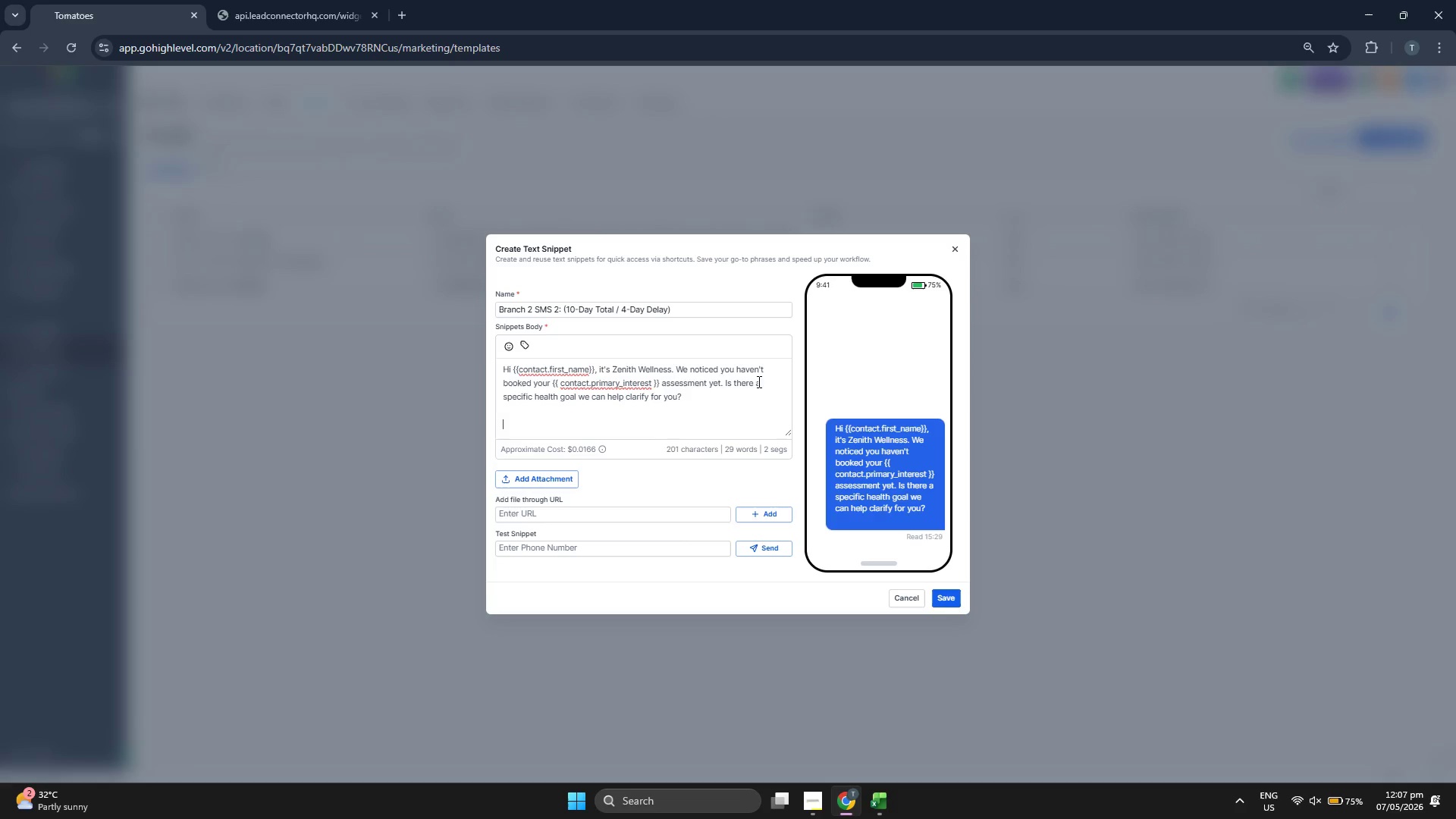 
type(Just Re)
key(Backspace)
key(Backspace)
type(repy)
key(Backspace)
type(ly to this text )
key(Backspace)
type(! - )
 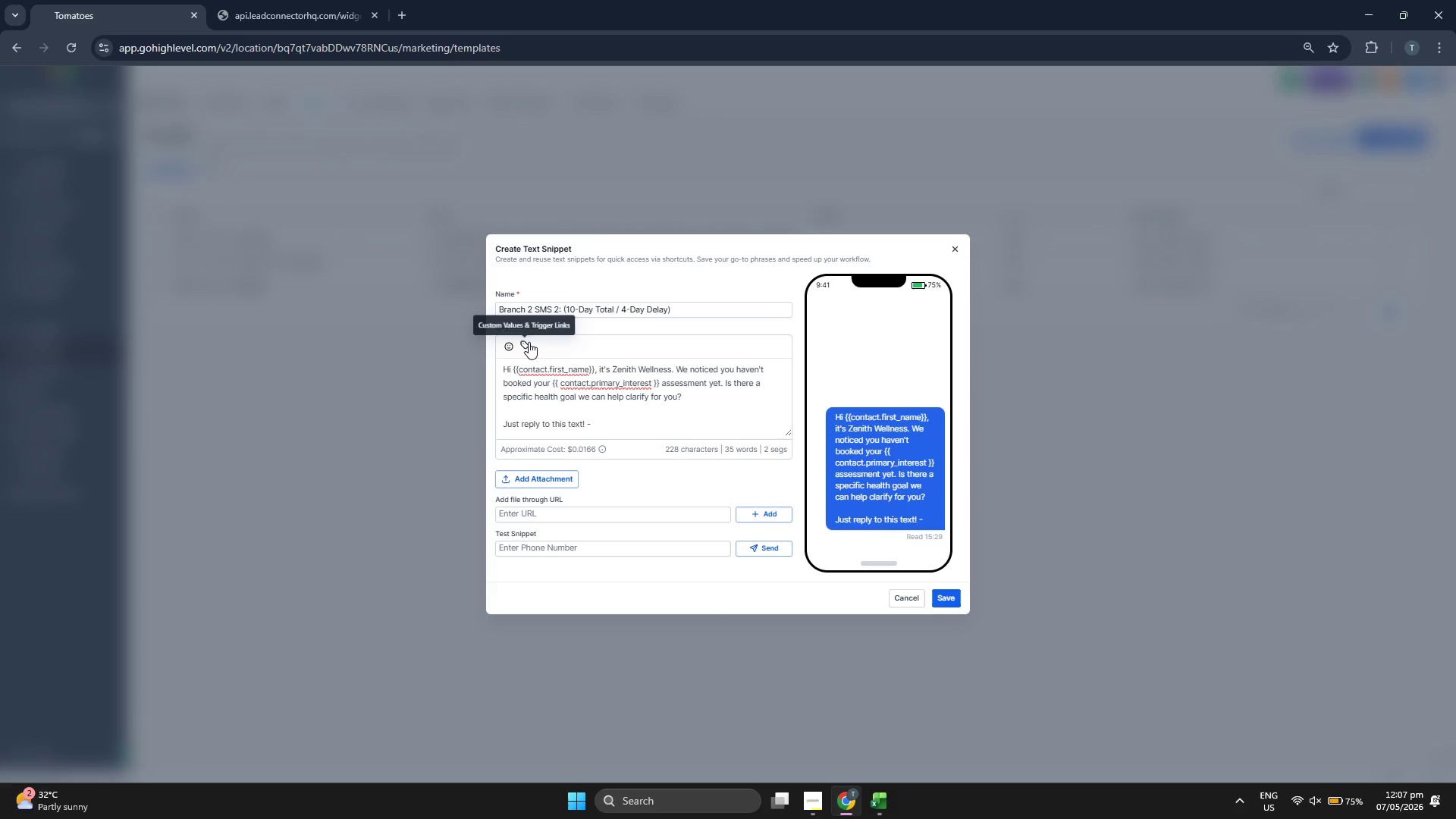 
wait(6.06)
 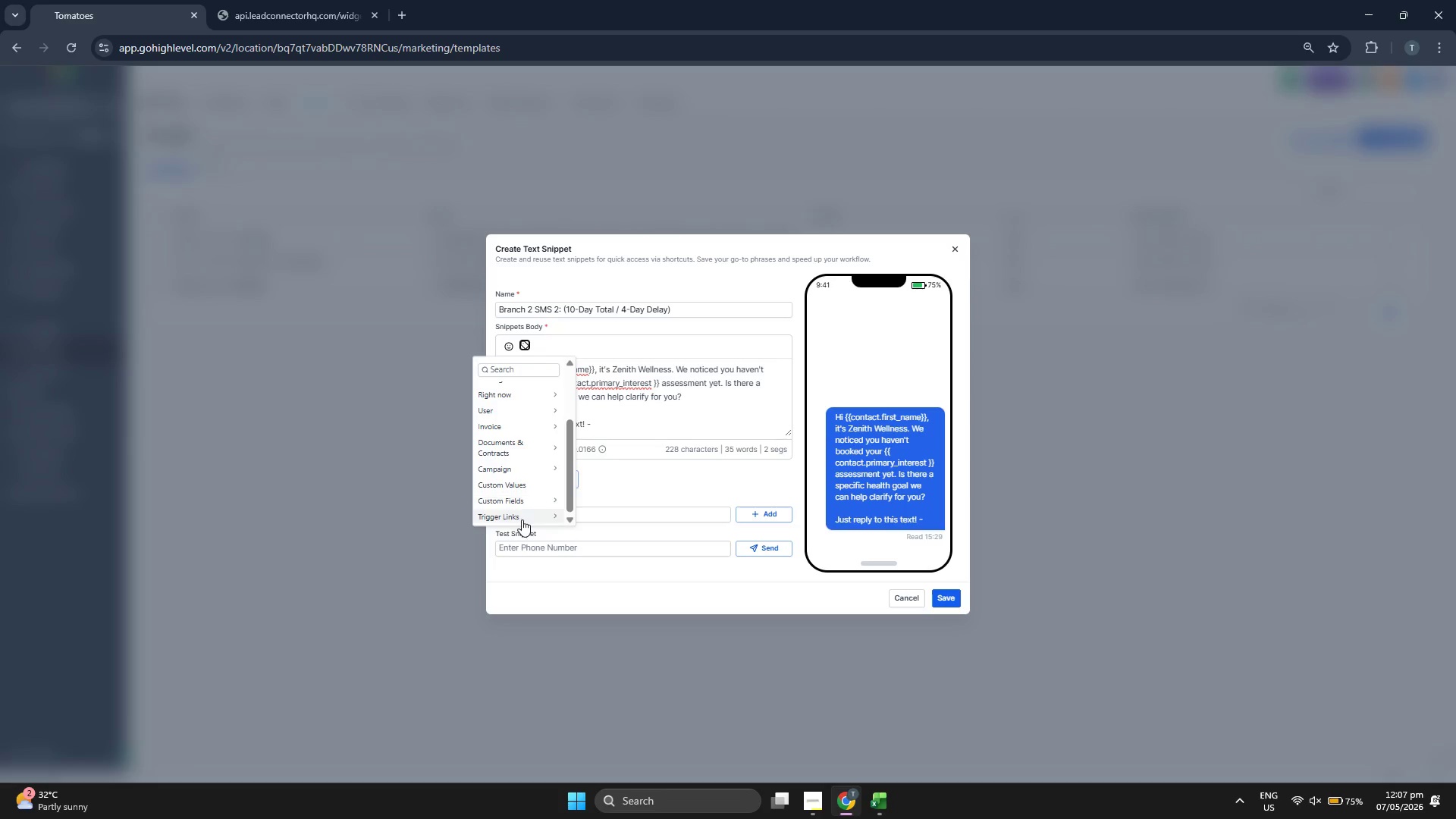 
left_click([522, 519])
 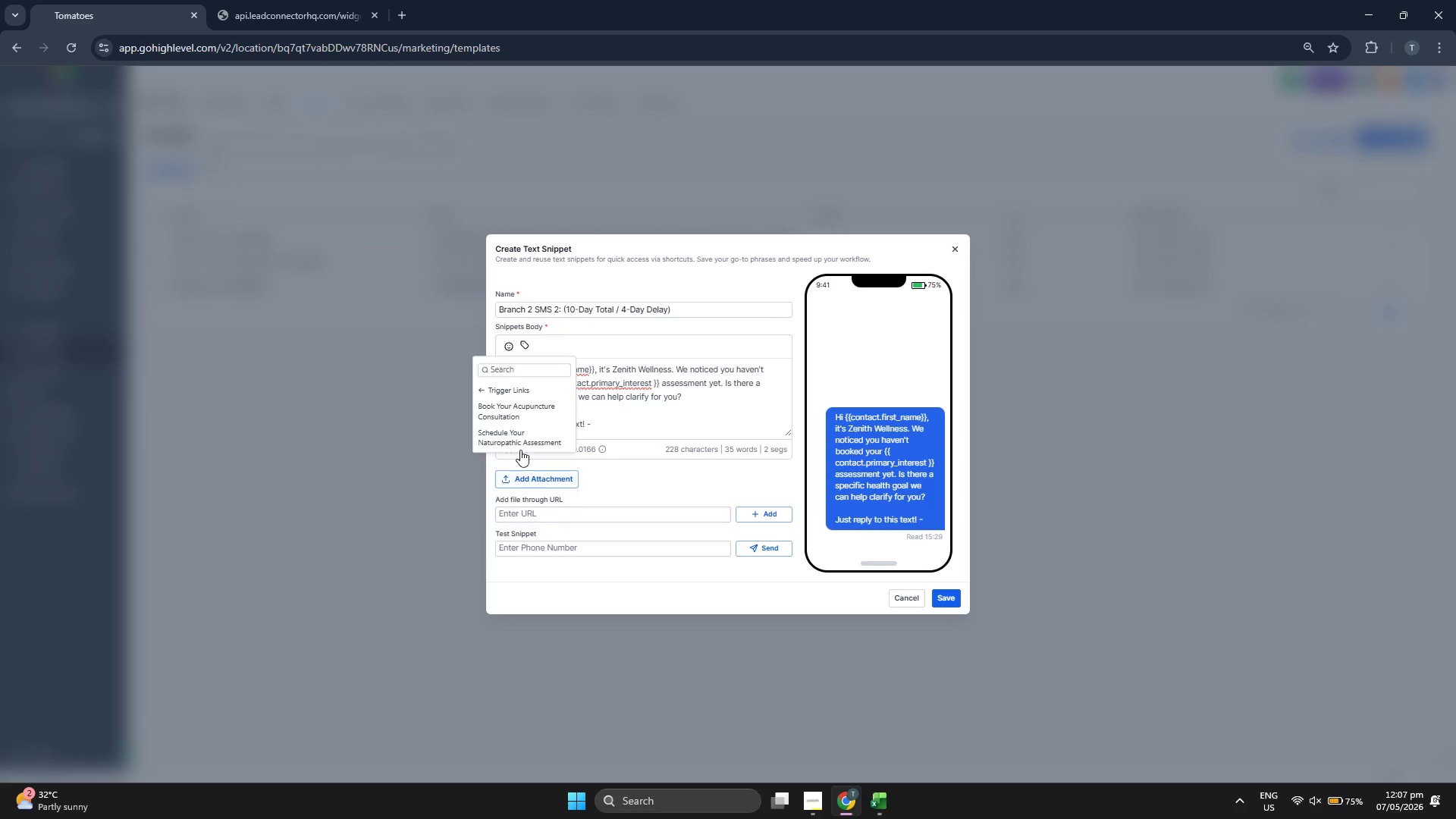 
scroll: coordinate [537, 488], scroll_direction: down, amount: 6.0
 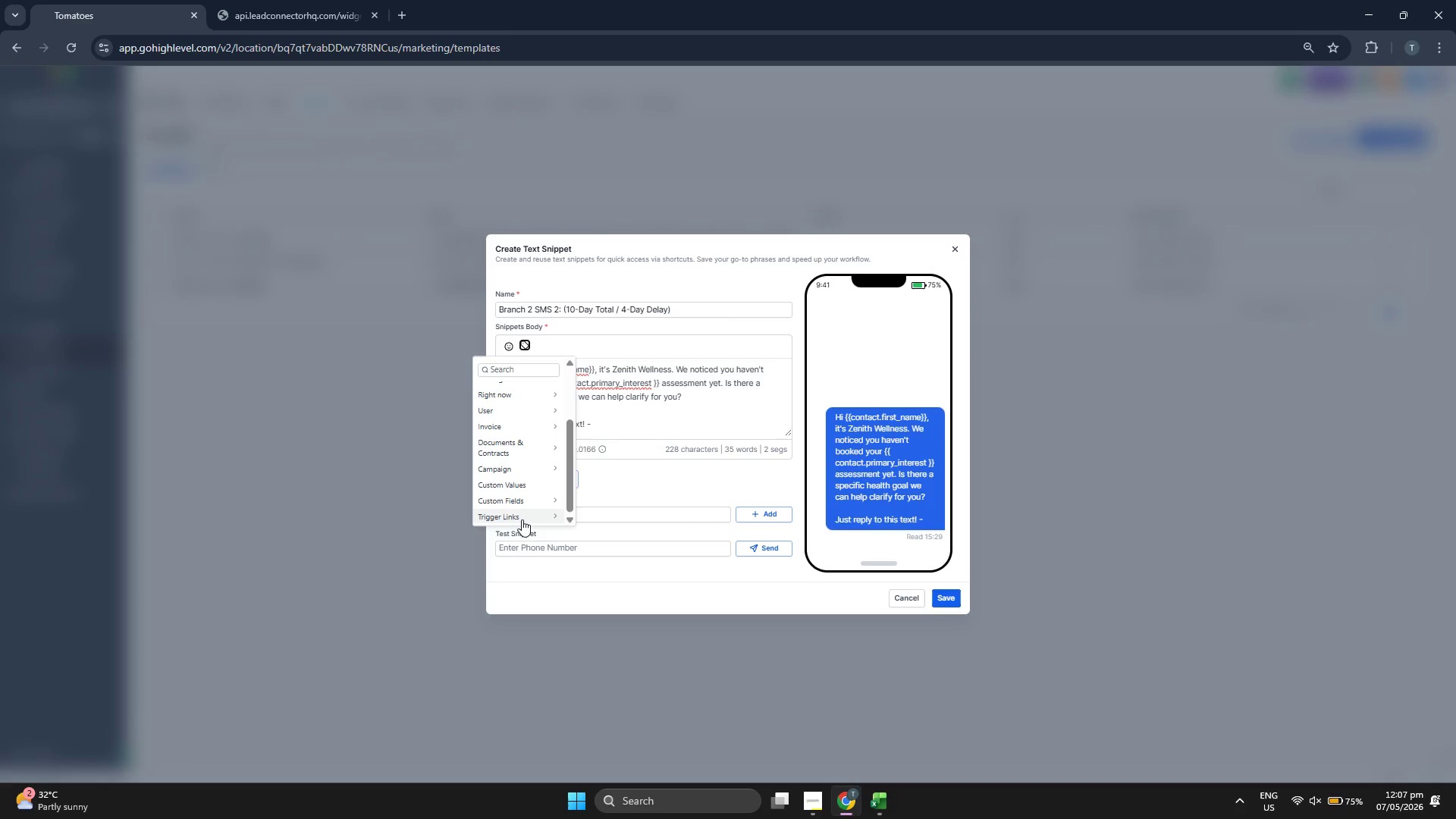 
left_click([519, 444])